 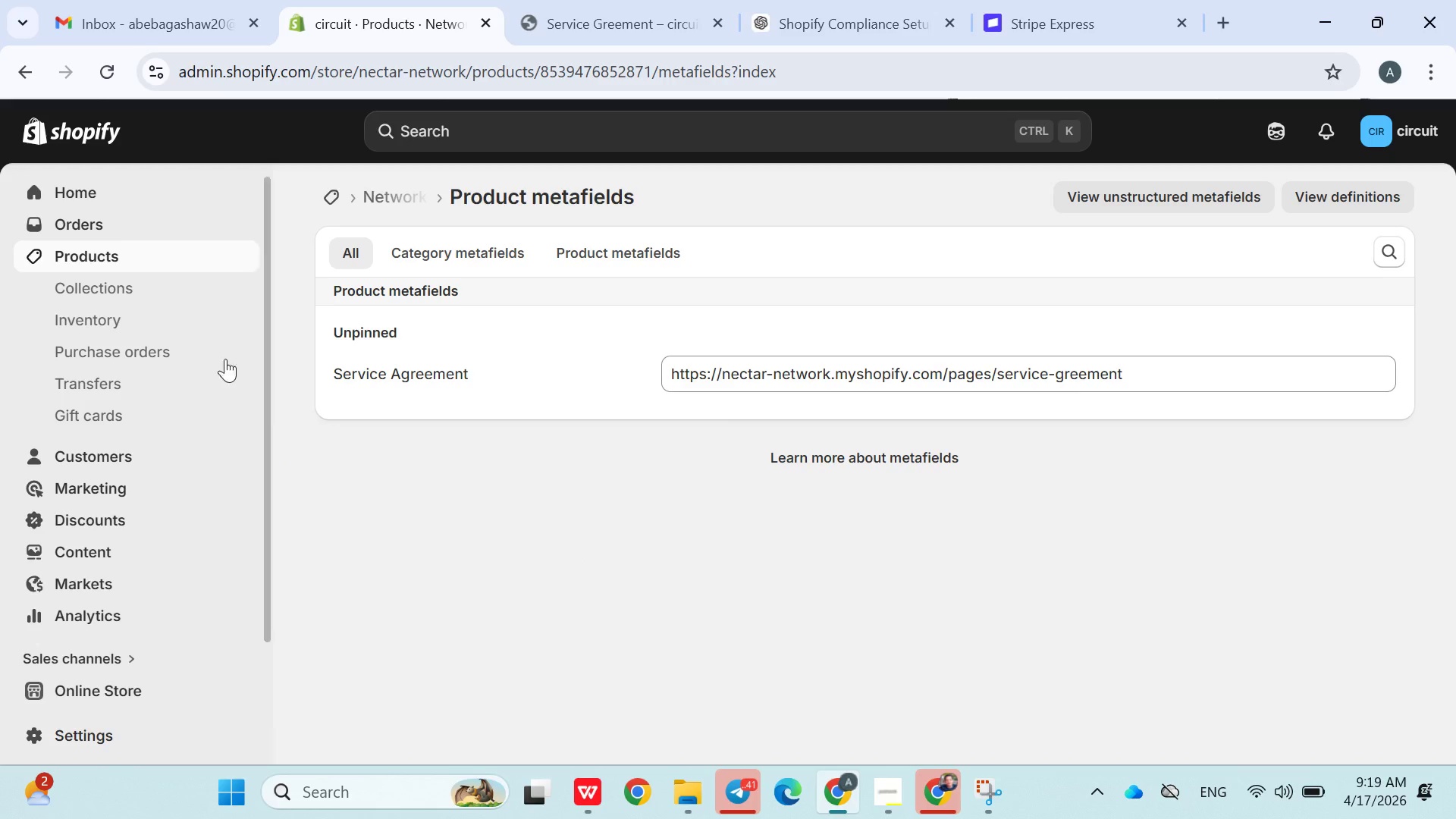 
left_click([144, 262])
 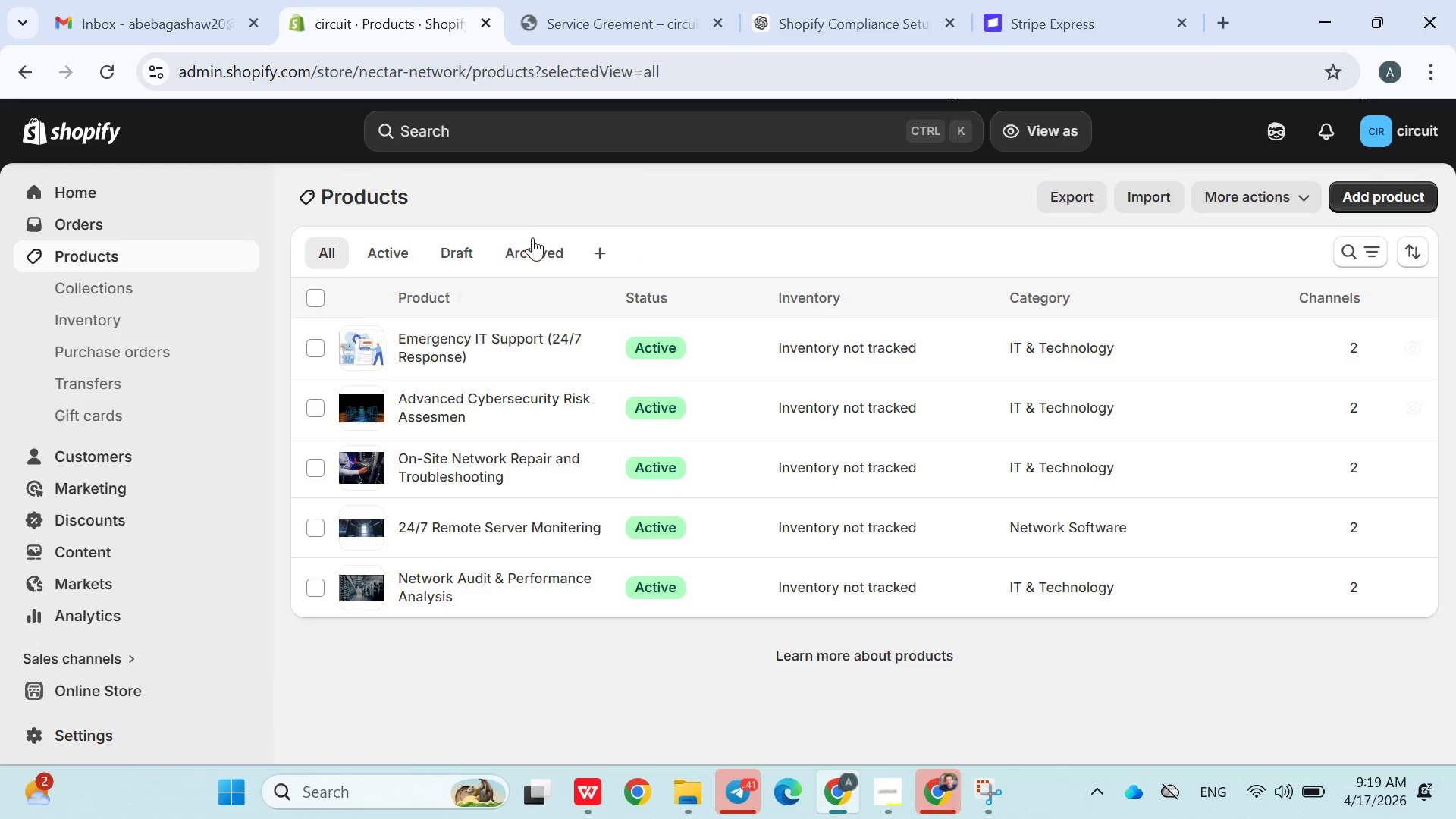 
left_click([601, 8])
 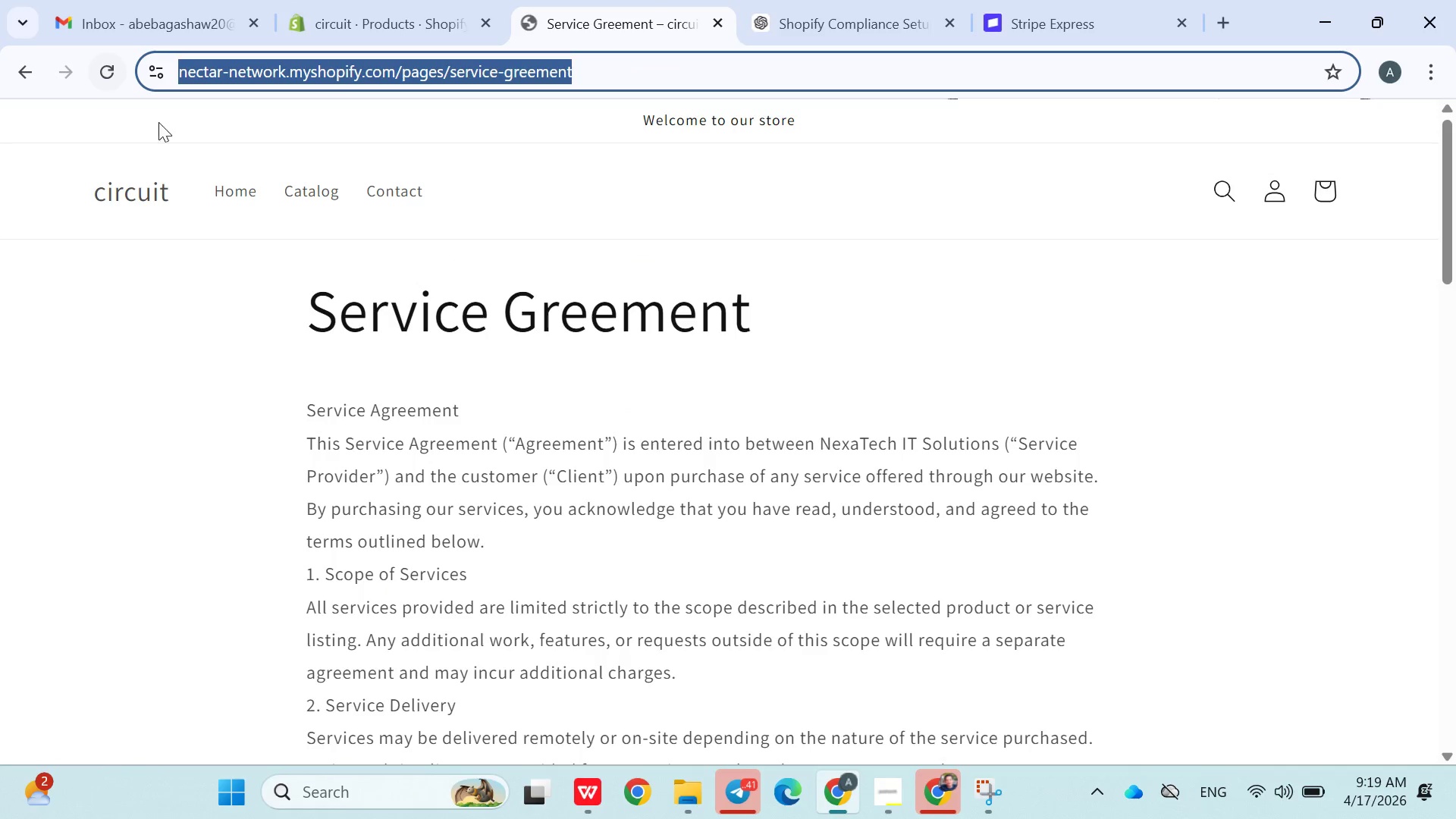 
left_click([271, 191])
 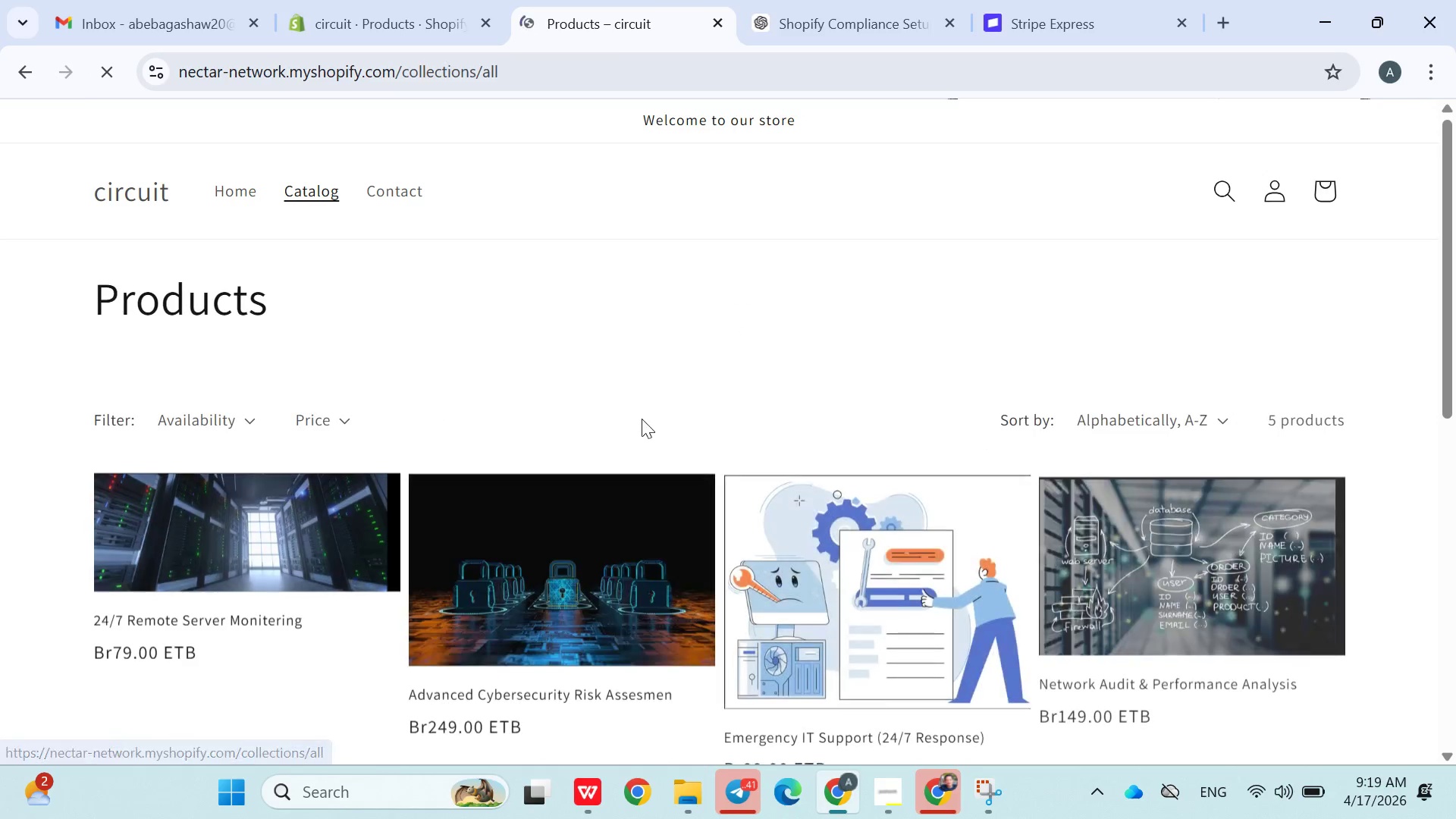 
scroll: coordinate [631, 455], scroll_direction: down, amount: 3.0
 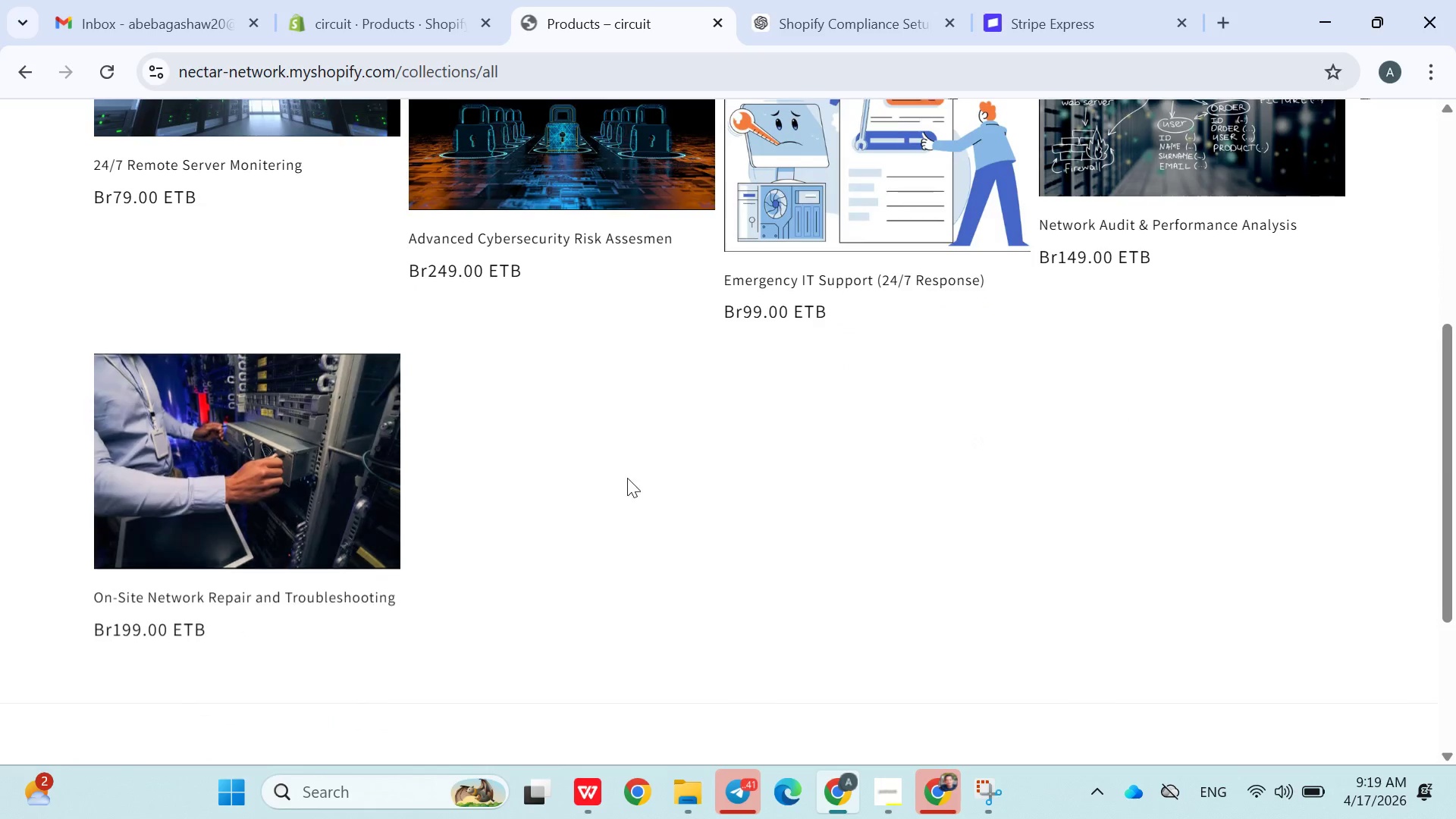 
left_click([295, 482])
 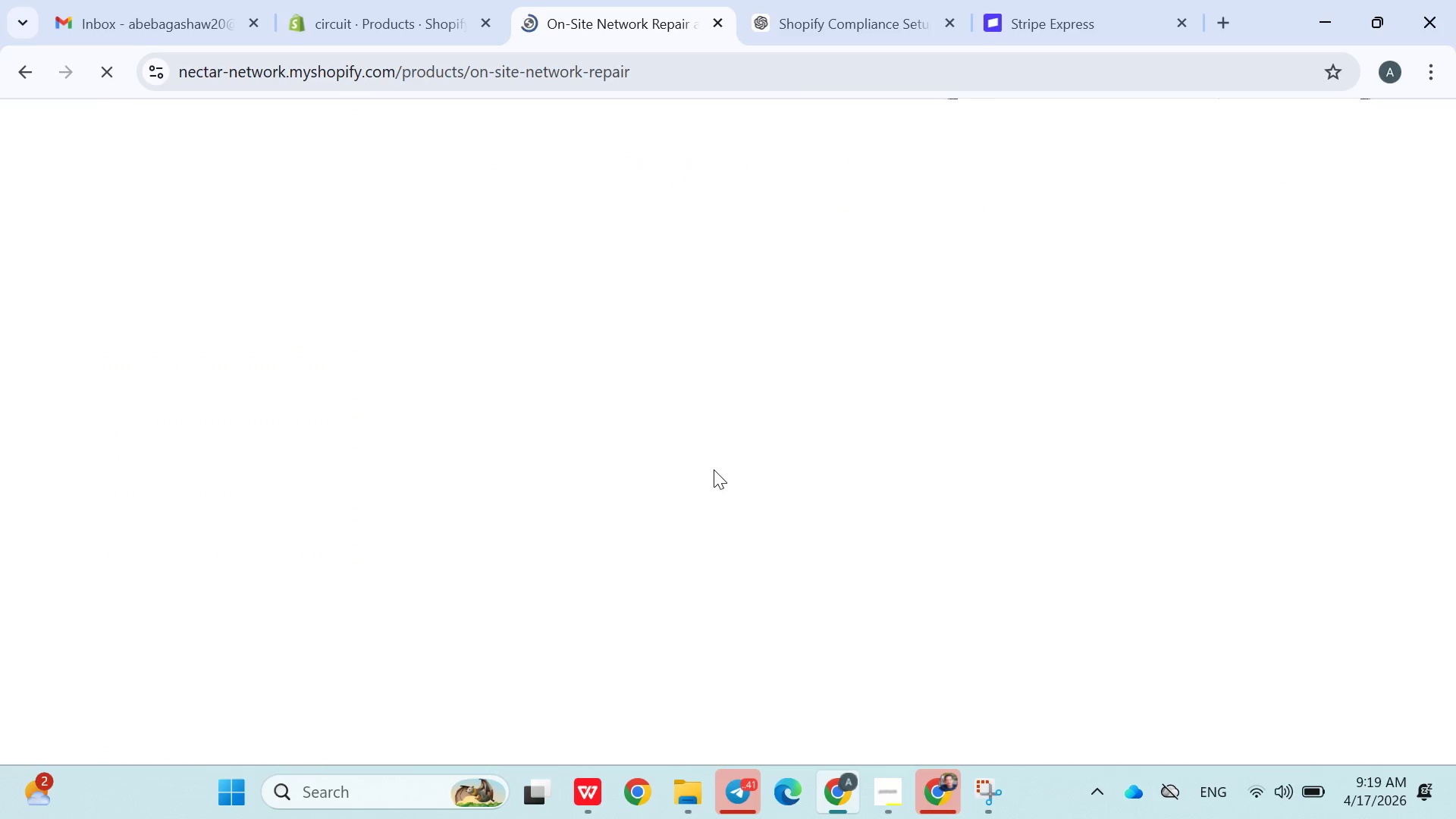 
wait(11.28)
 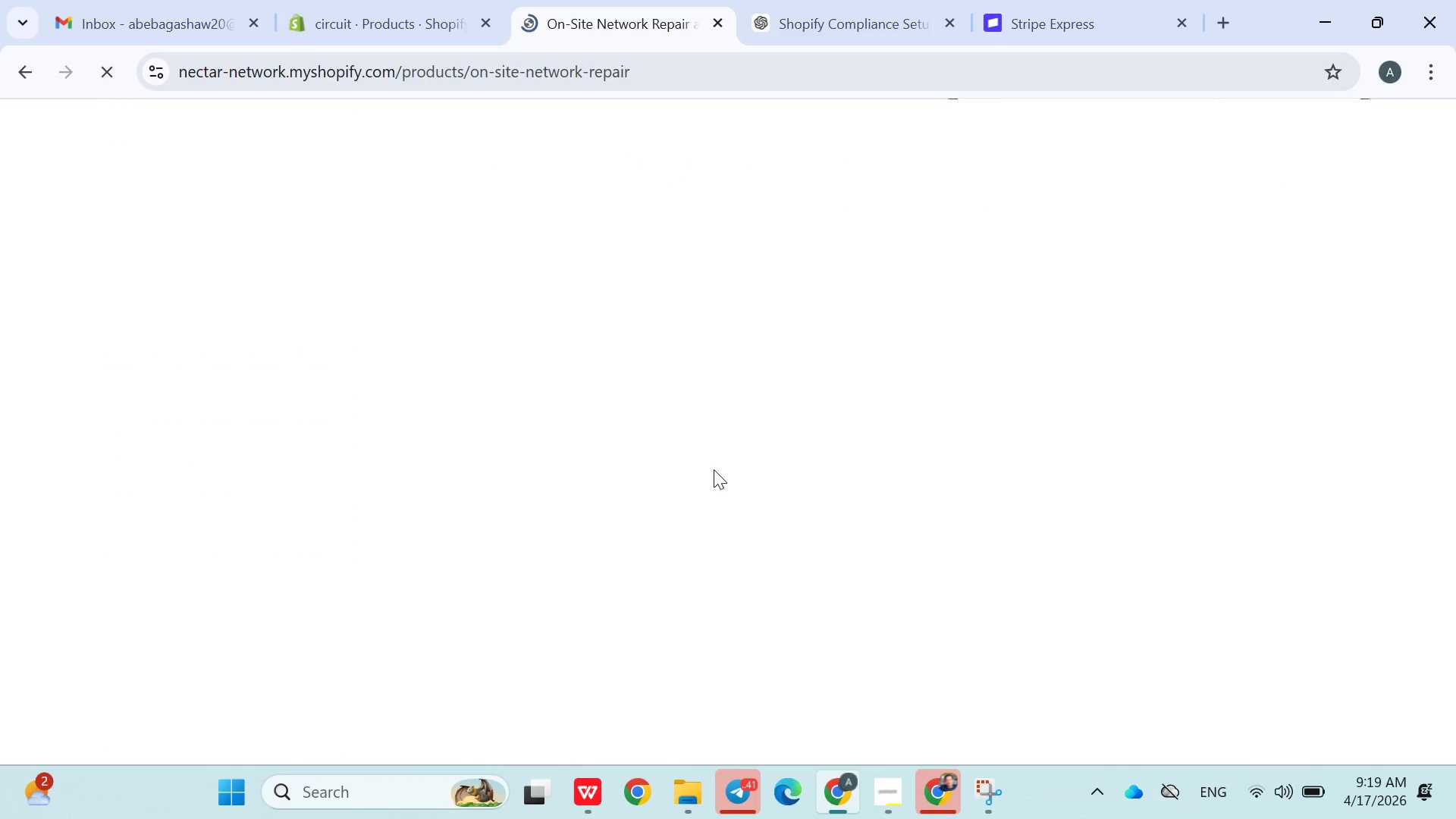 
scroll: coordinate [795, 482], scroll_direction: down, amount: 11.0
 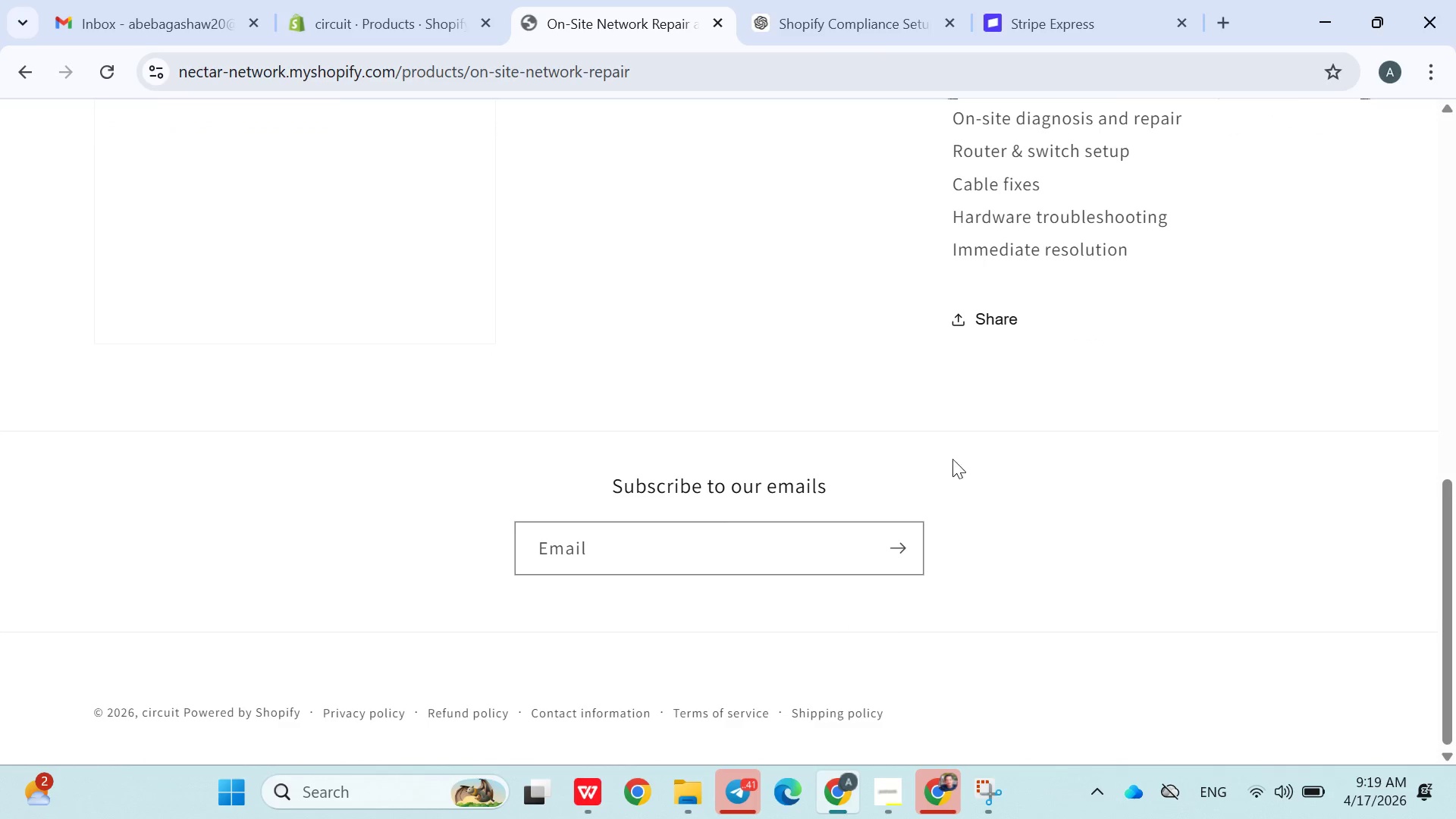 
left_click([984, 300])
 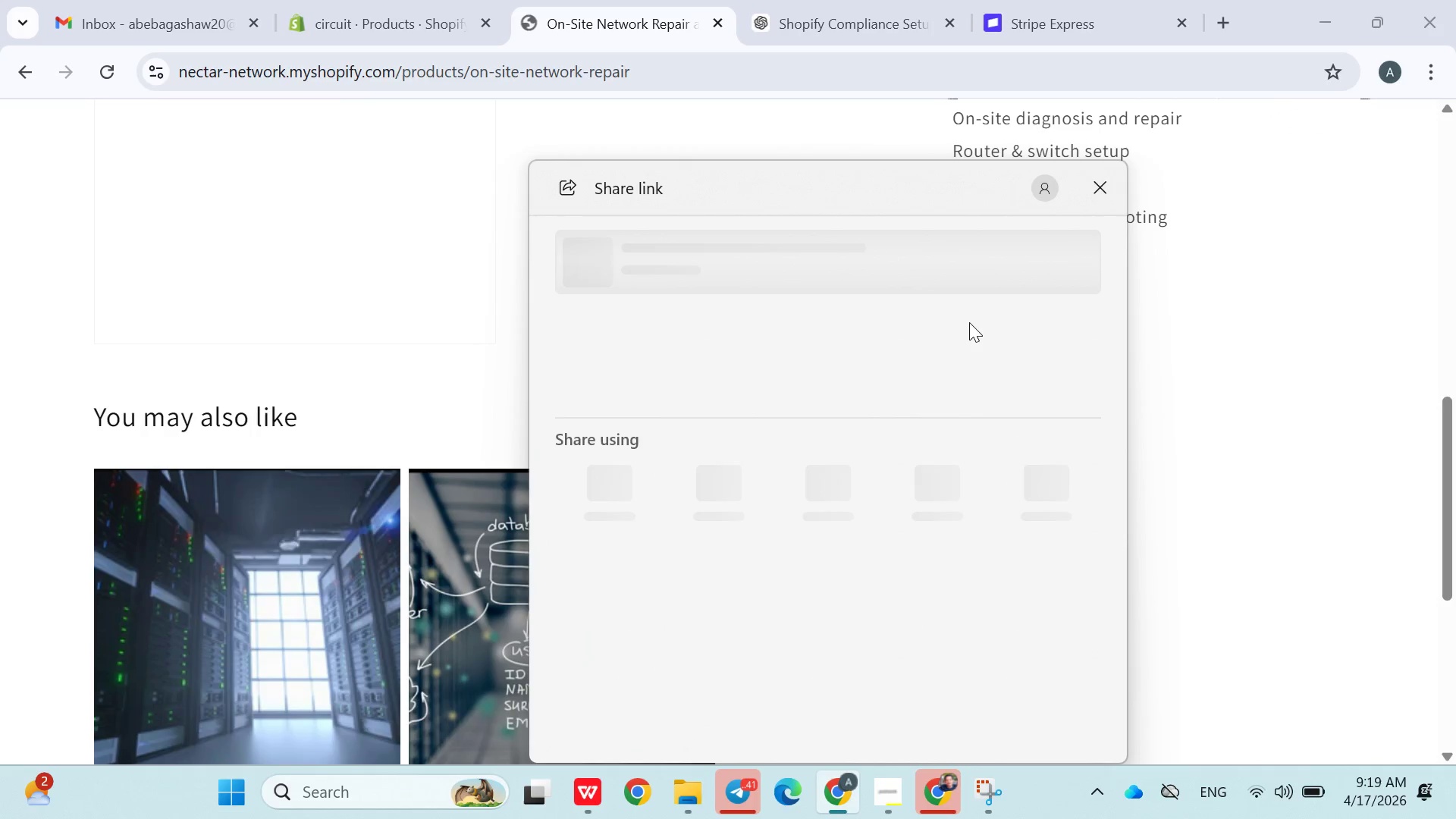 
left_click([1085, 196])
 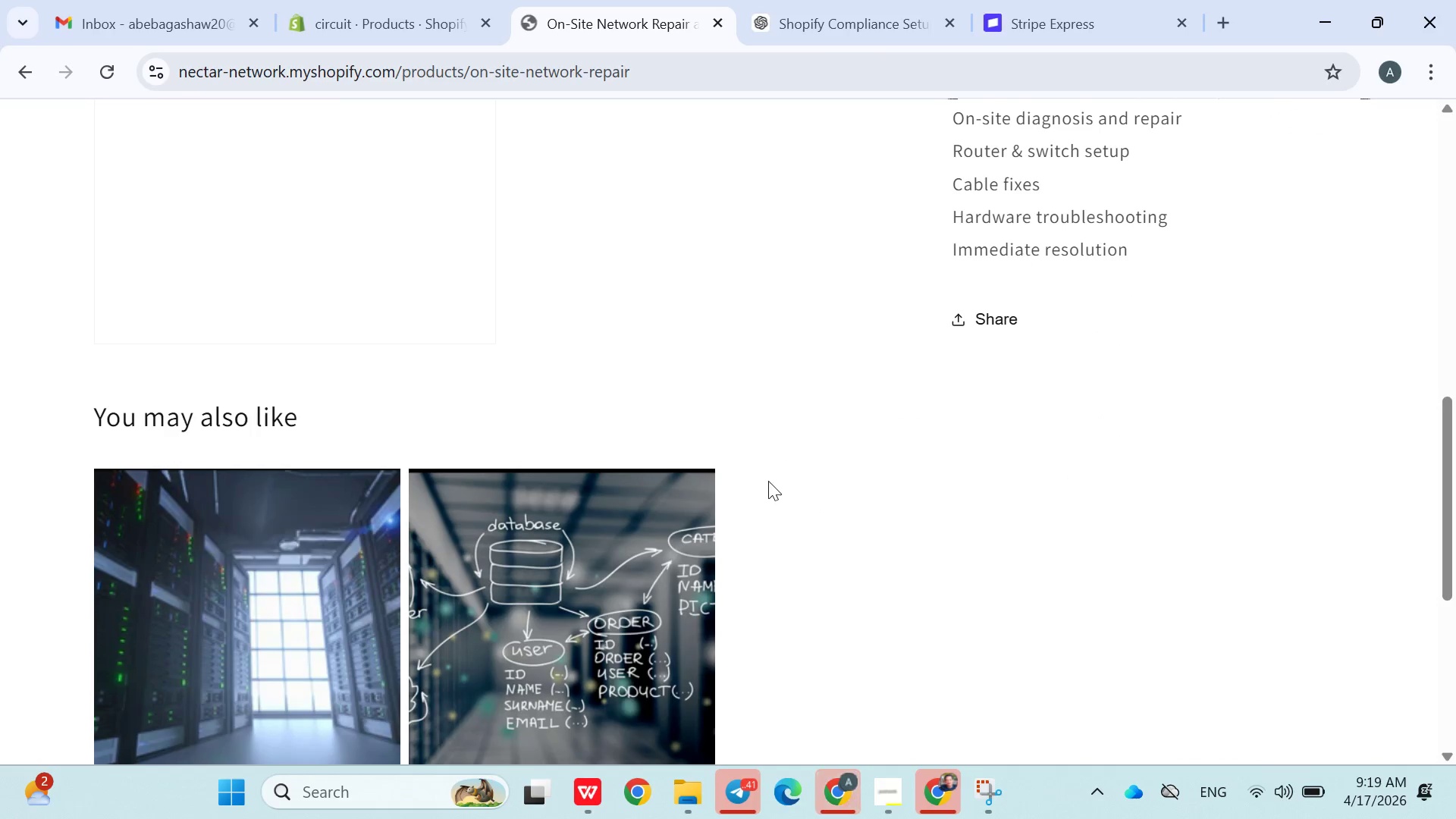 
scroll: coordinate [1076, 344], scroll_direction: up, amount: 4.0
 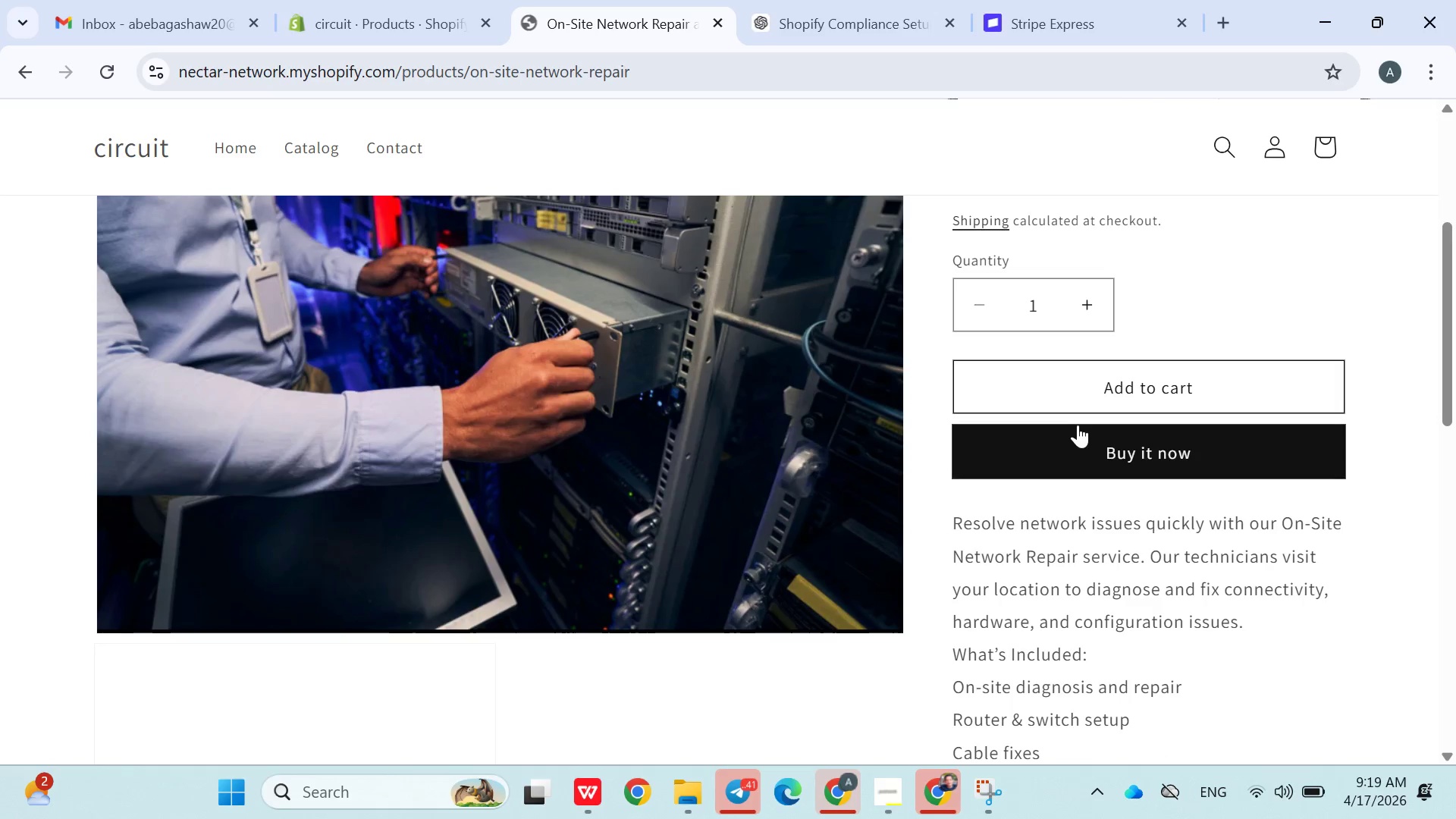 
left_click([1071, 438])
 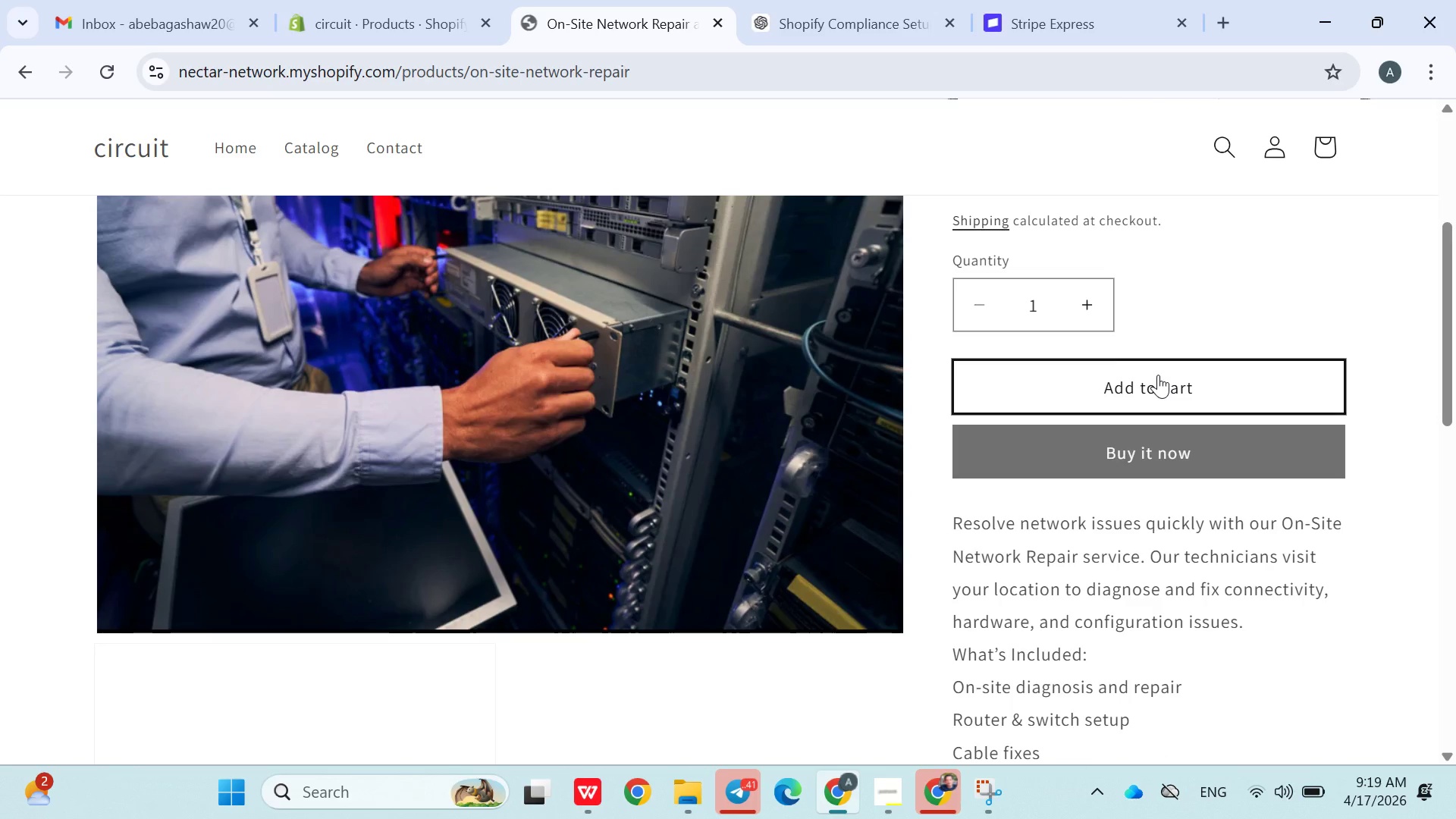 
scroll: coordinate [1302, 534], scroll_direction: up, amount: 8.0
 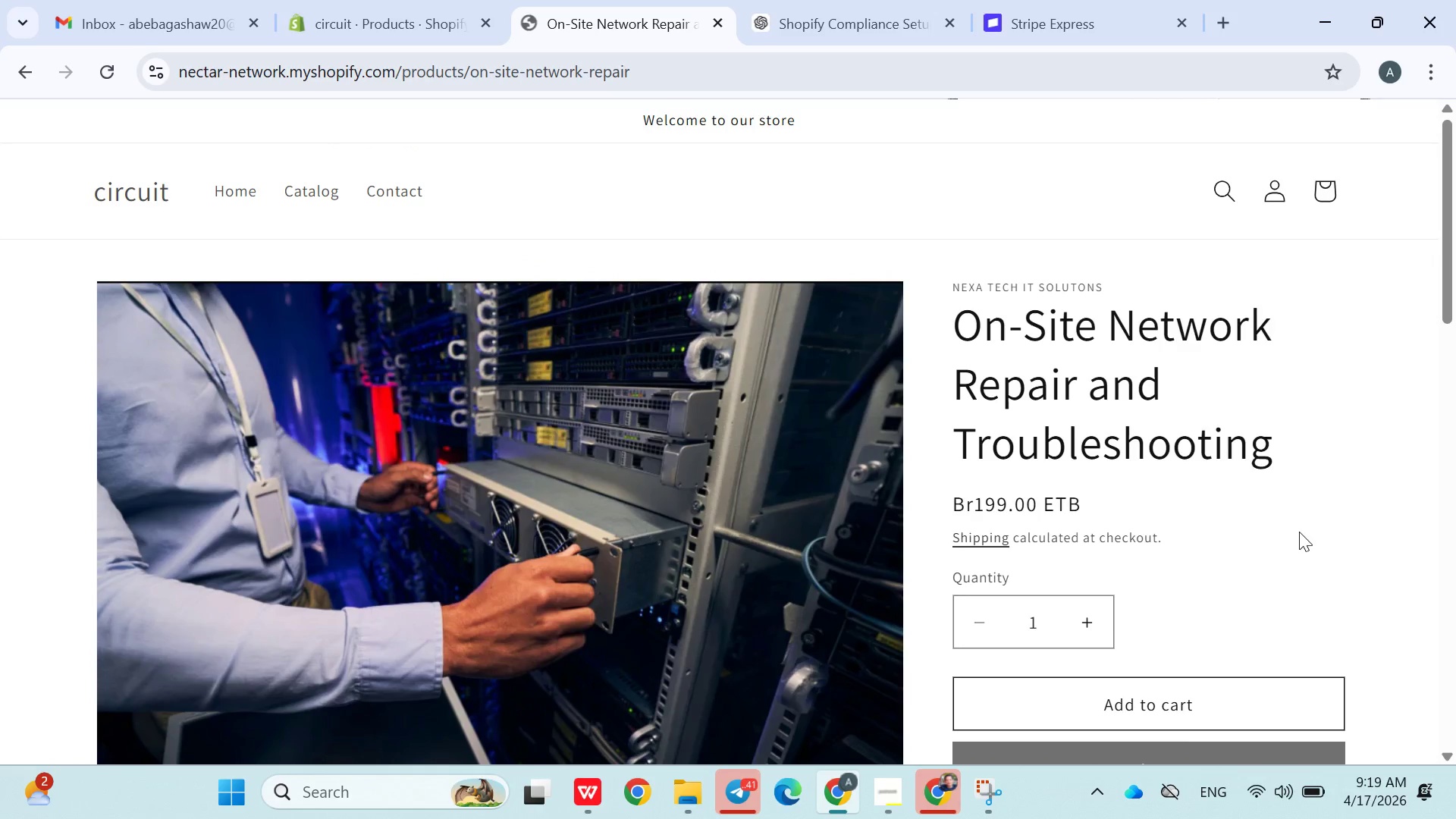 
scroll: coordinate [1288, 511], scroll_direction: down, amount: 2.0
 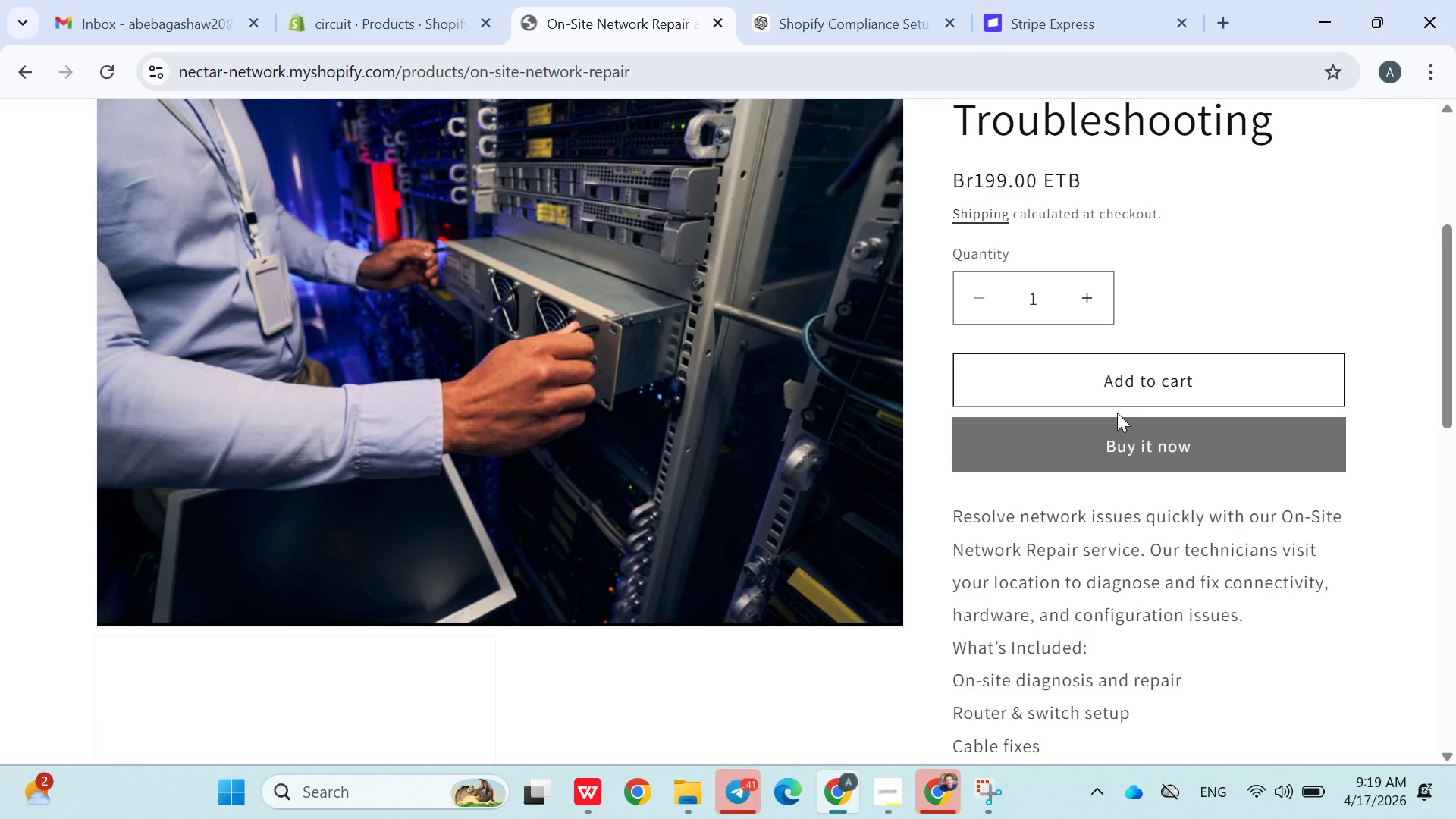 
left_click([1115, 390])
 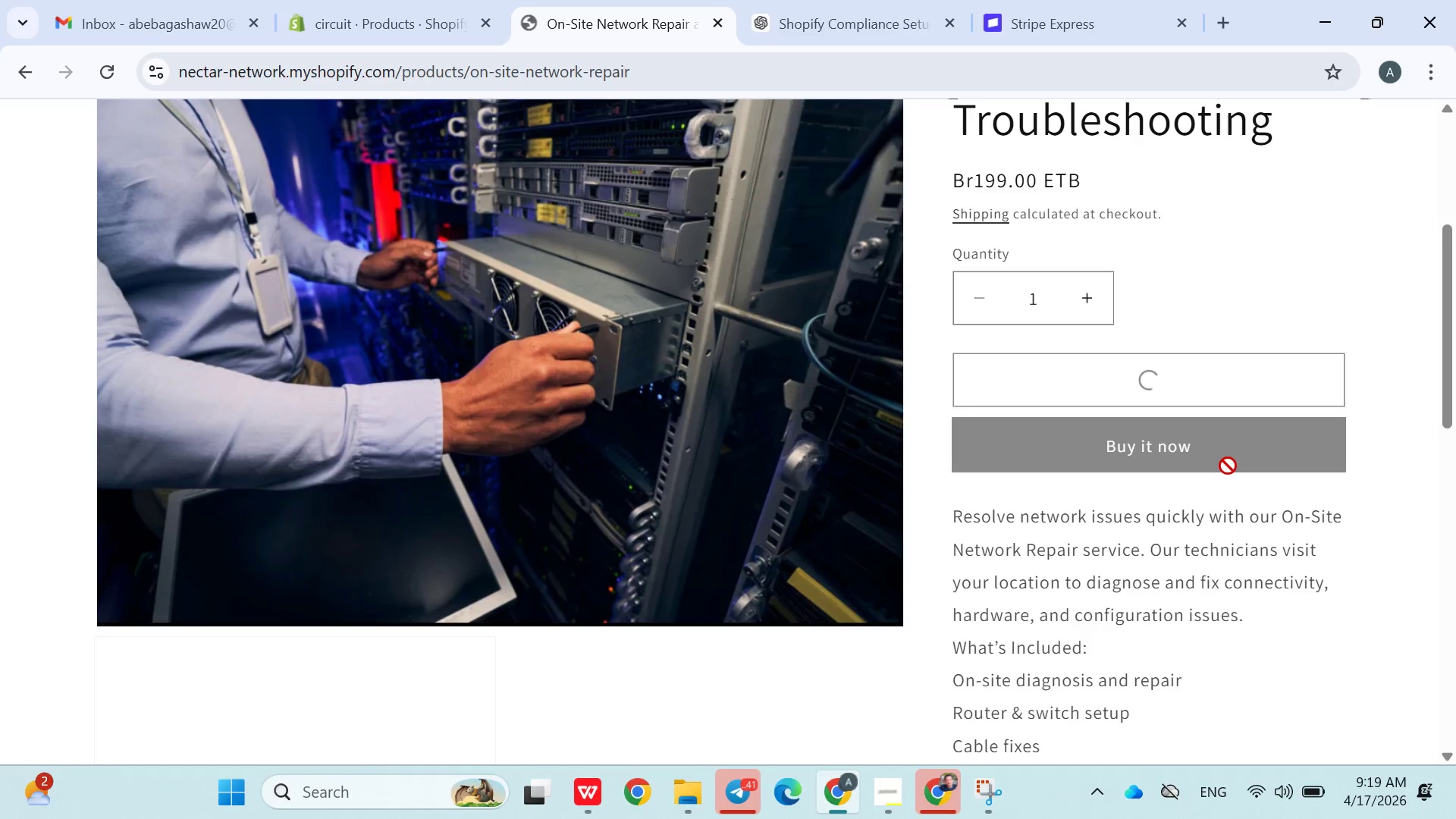 
scroll: coordinate [1224, 444], scroll_direction: up, amount: 3.0
 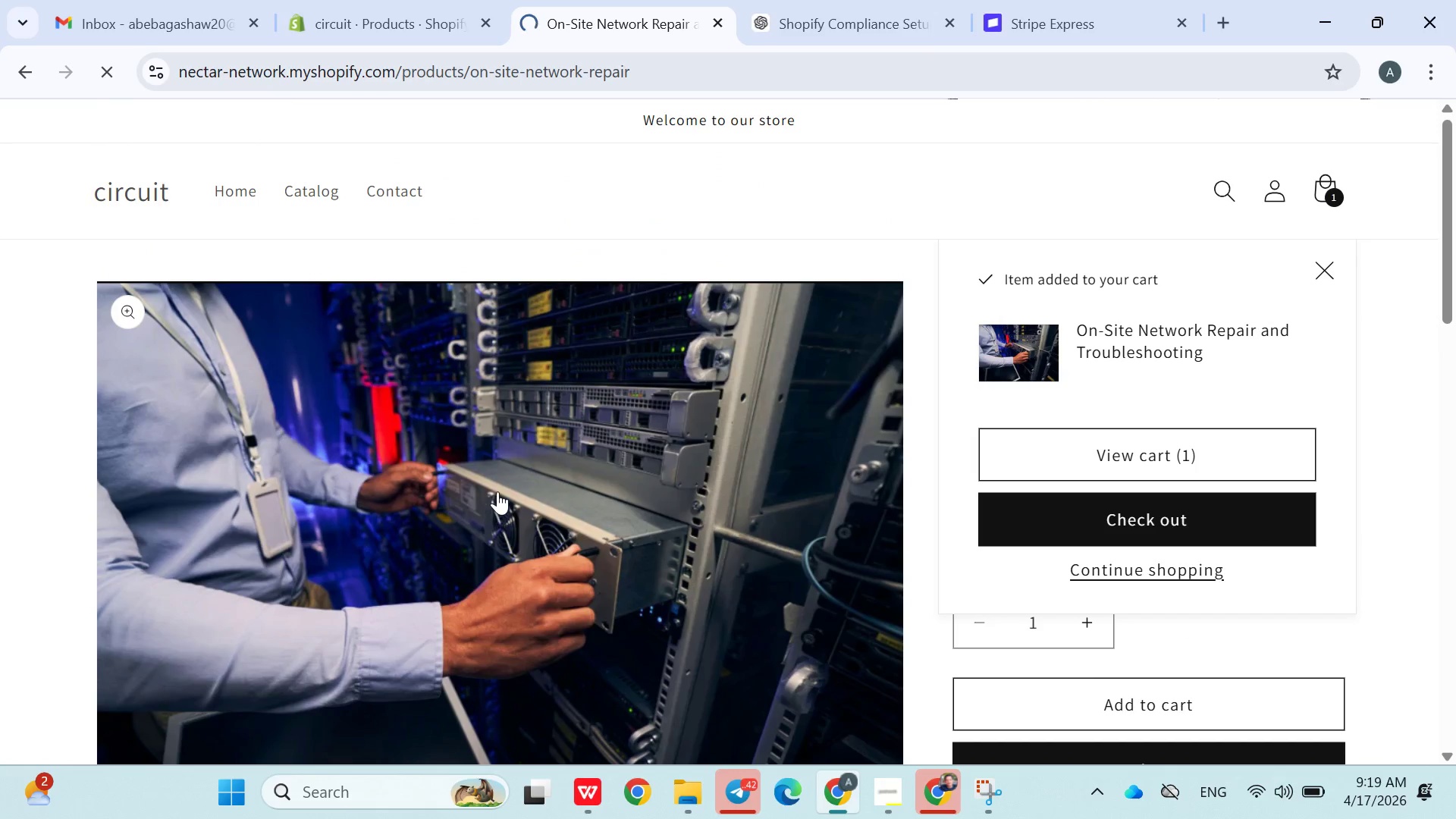 
wait(5.26)
 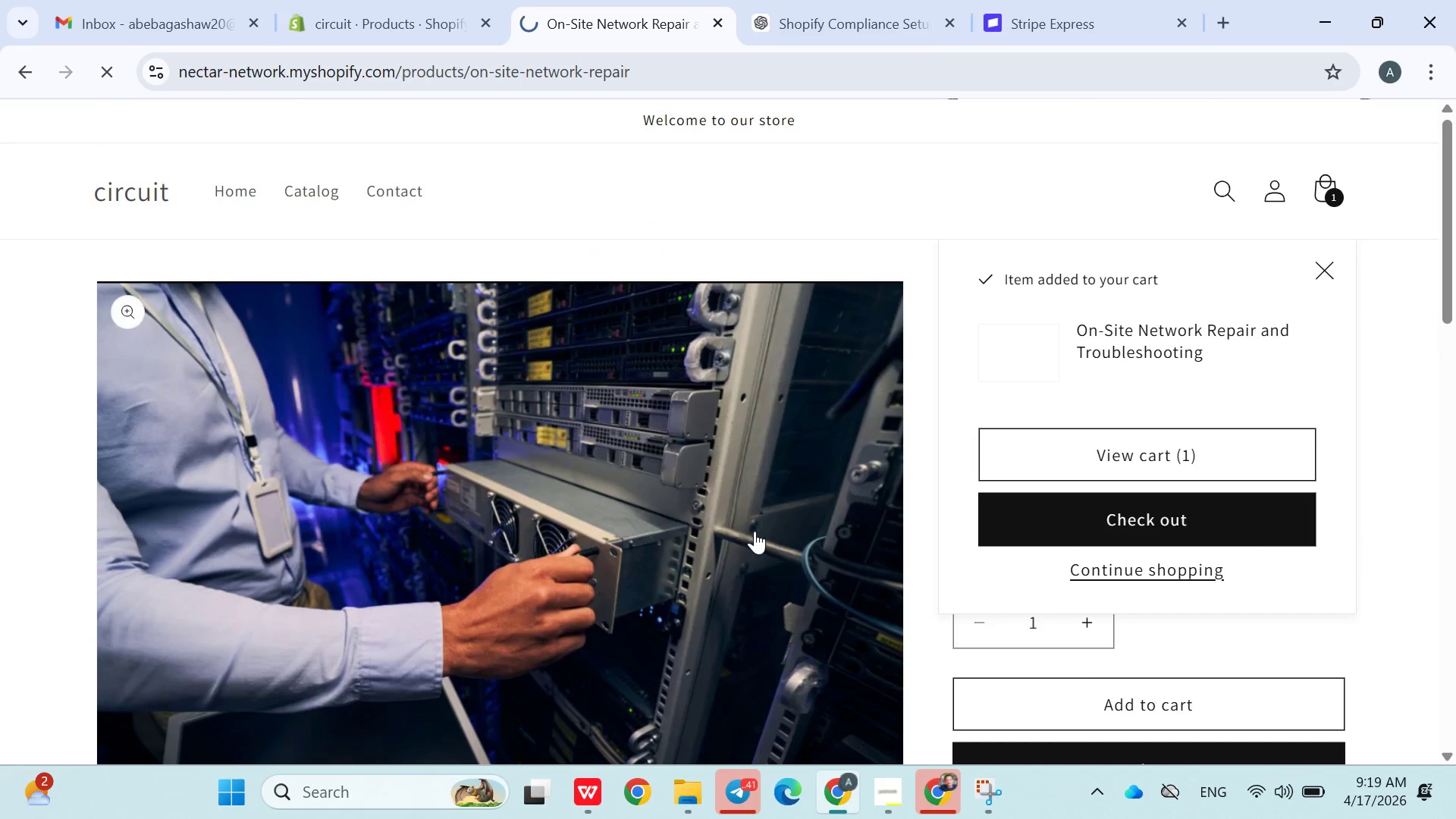 
scroll: coordinate [627, 529], scroll_direction: down, amount: 9.0
 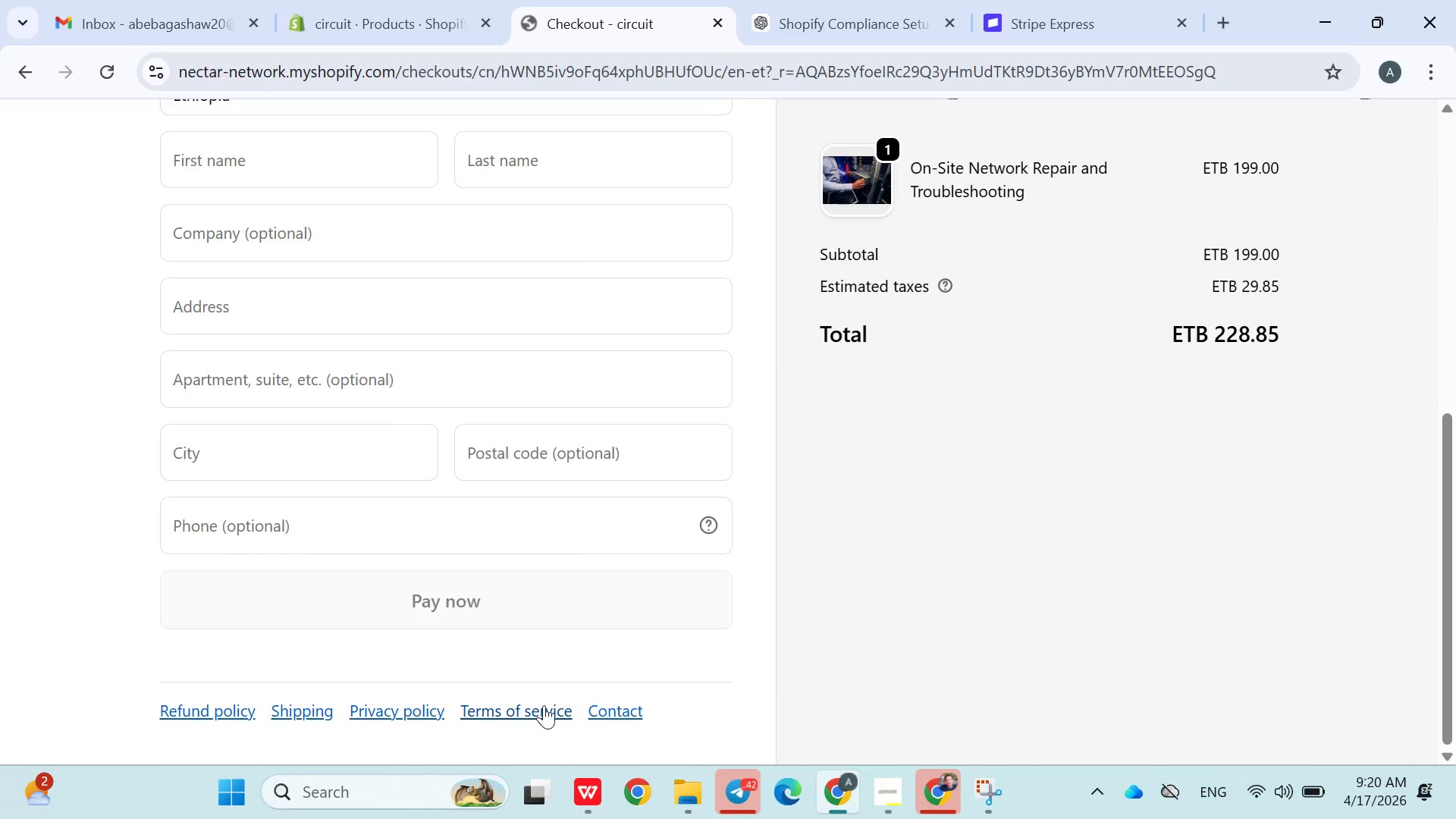 
wait(5.13)
 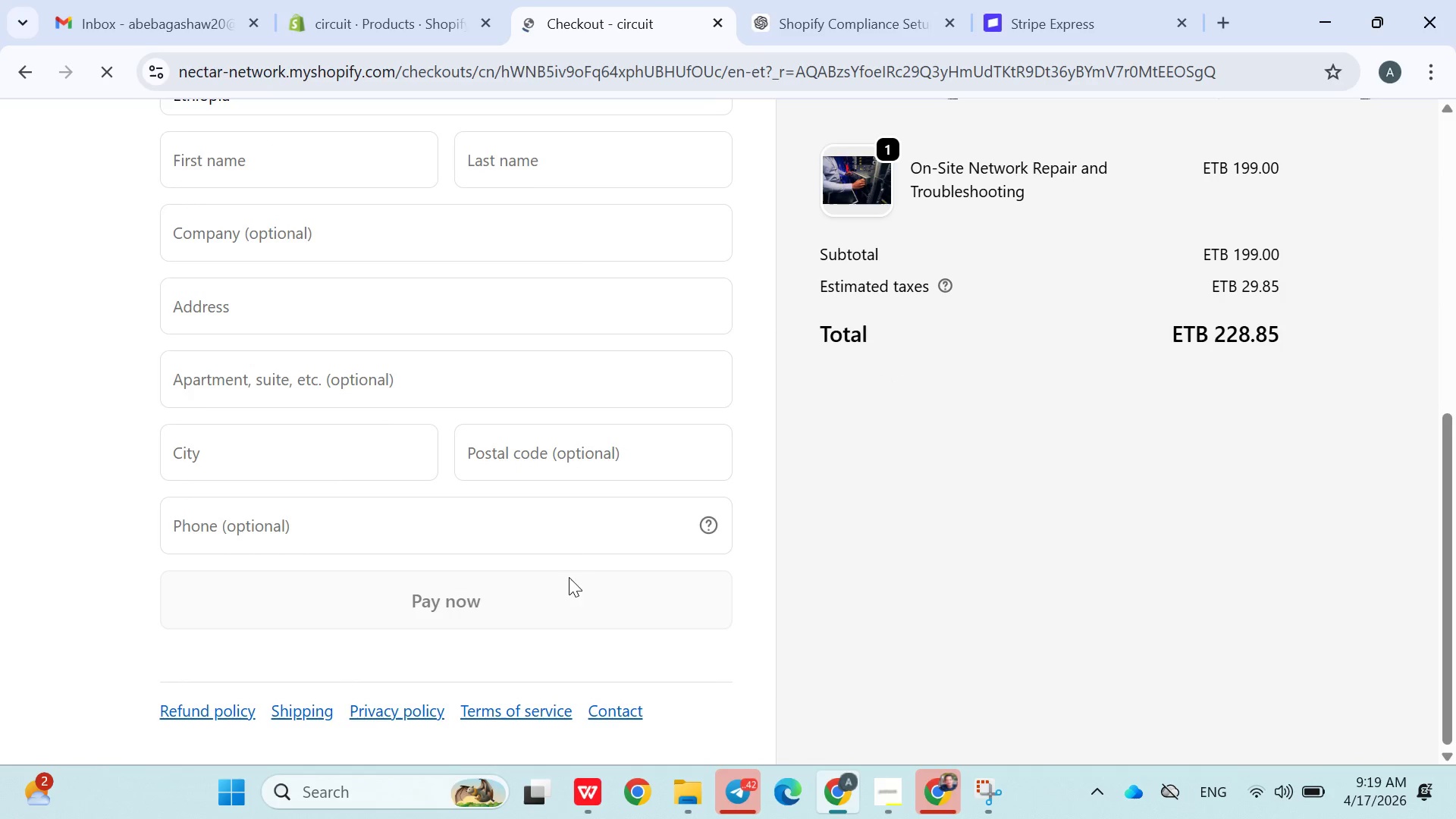 
scroll: coordinate [810, 623], scroll_direction: up, amount: 13.0
 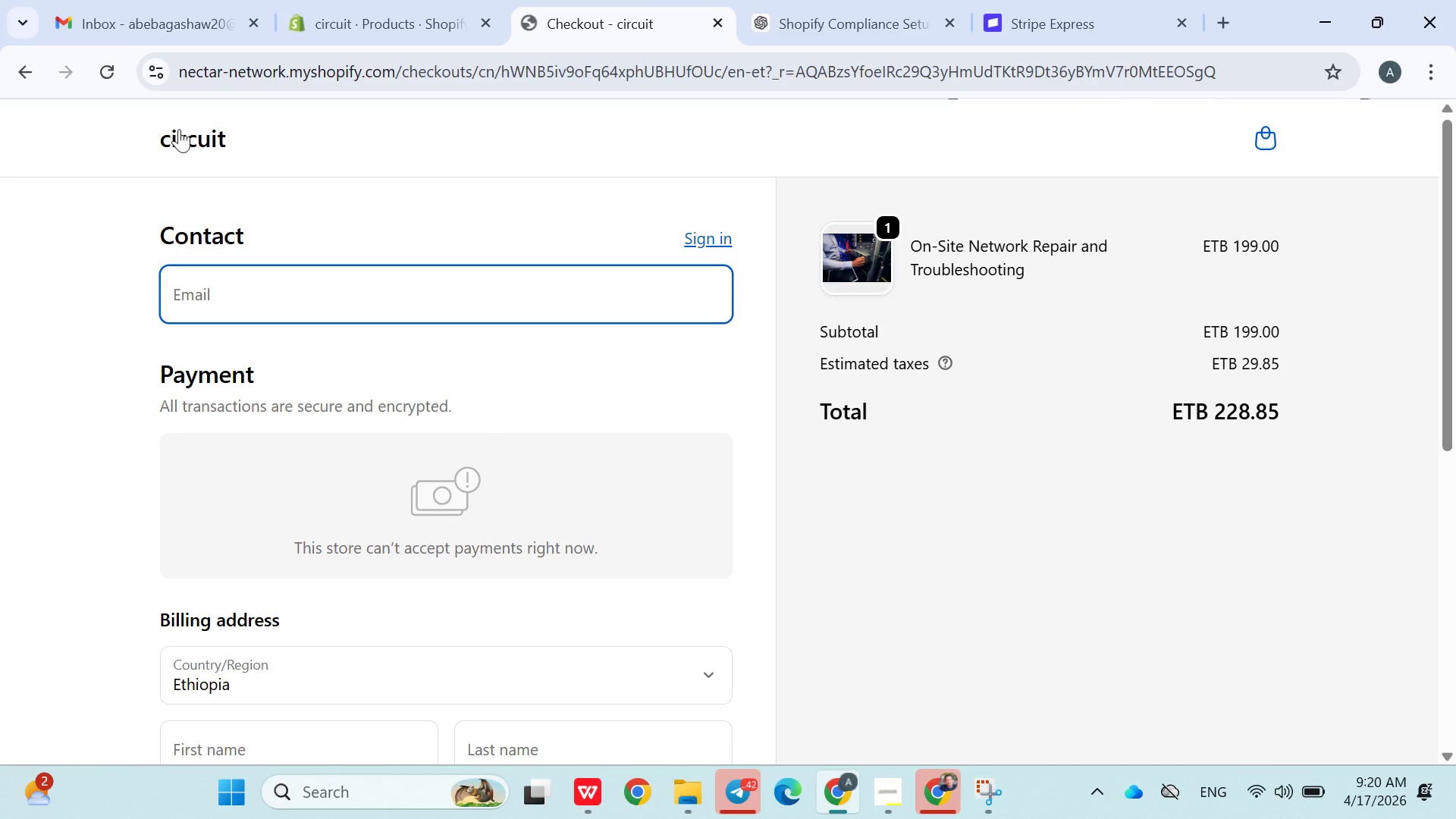 
left_click([179, 129])
 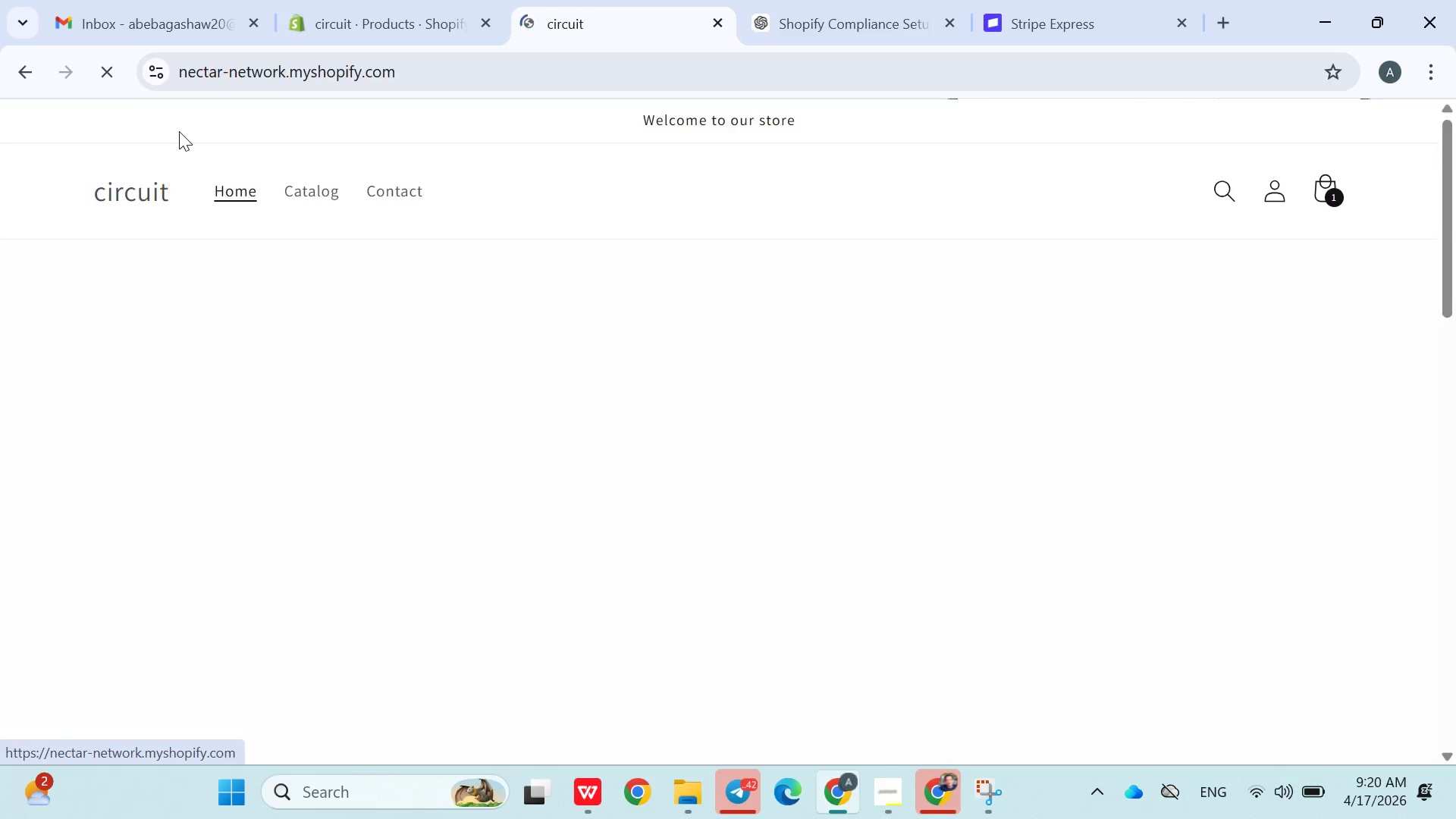 
scroll: coordinate [587, 491], scroll_direction: down, amount: 18.0
 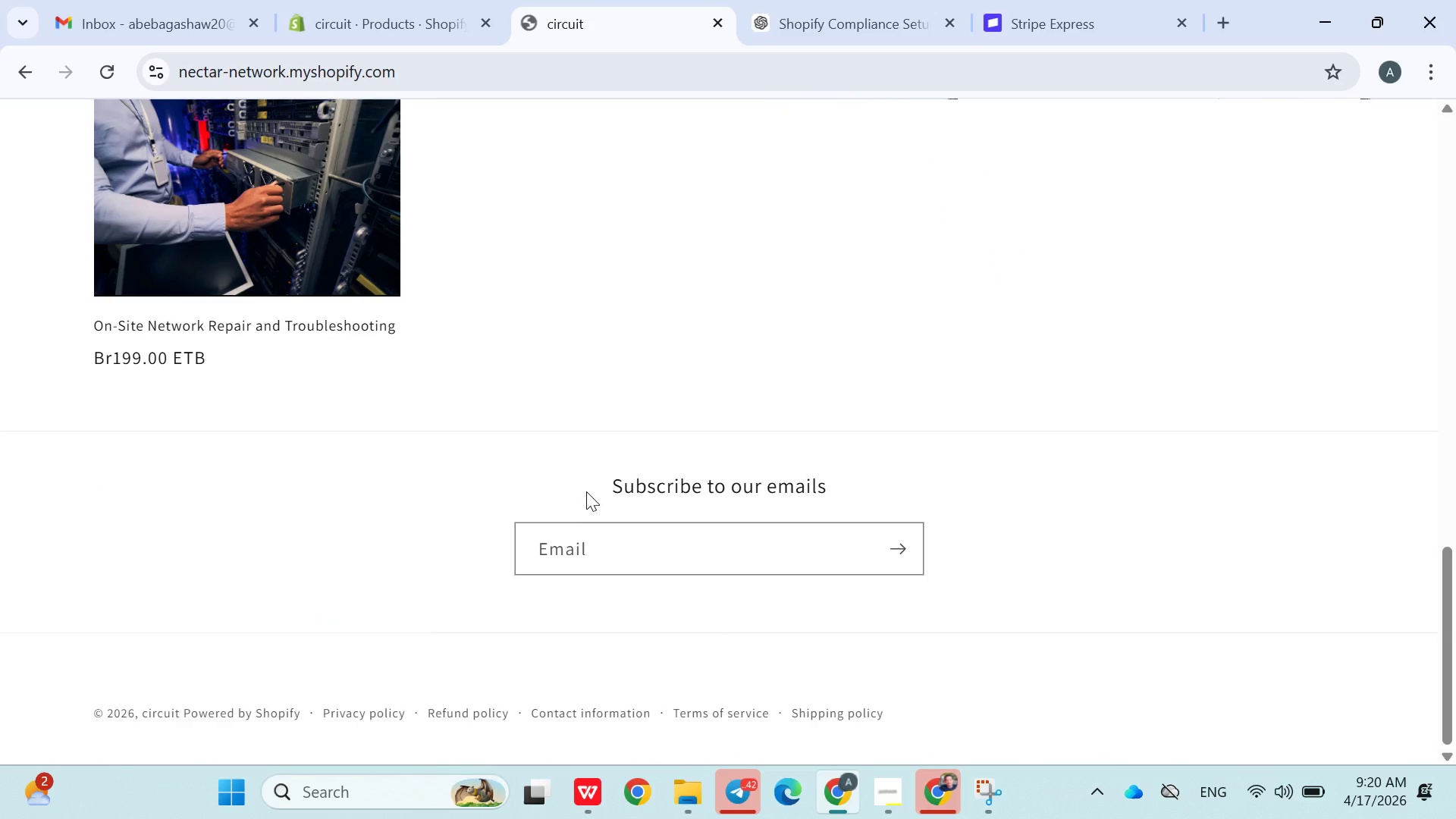 
scroll: coordinate [557, 512], scroll_direction: up, amount: 15.0
 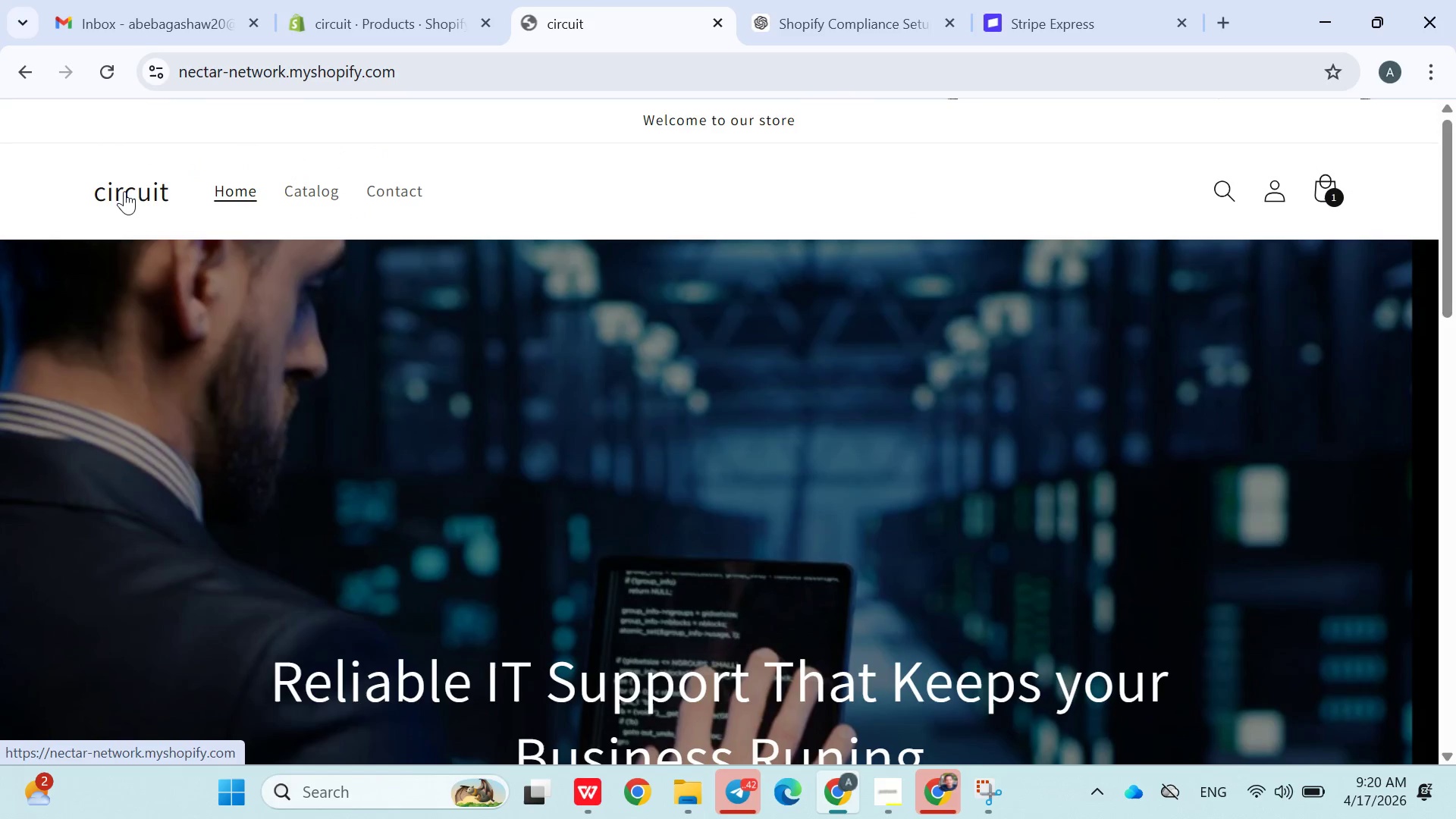 
left_click([128, 194])
 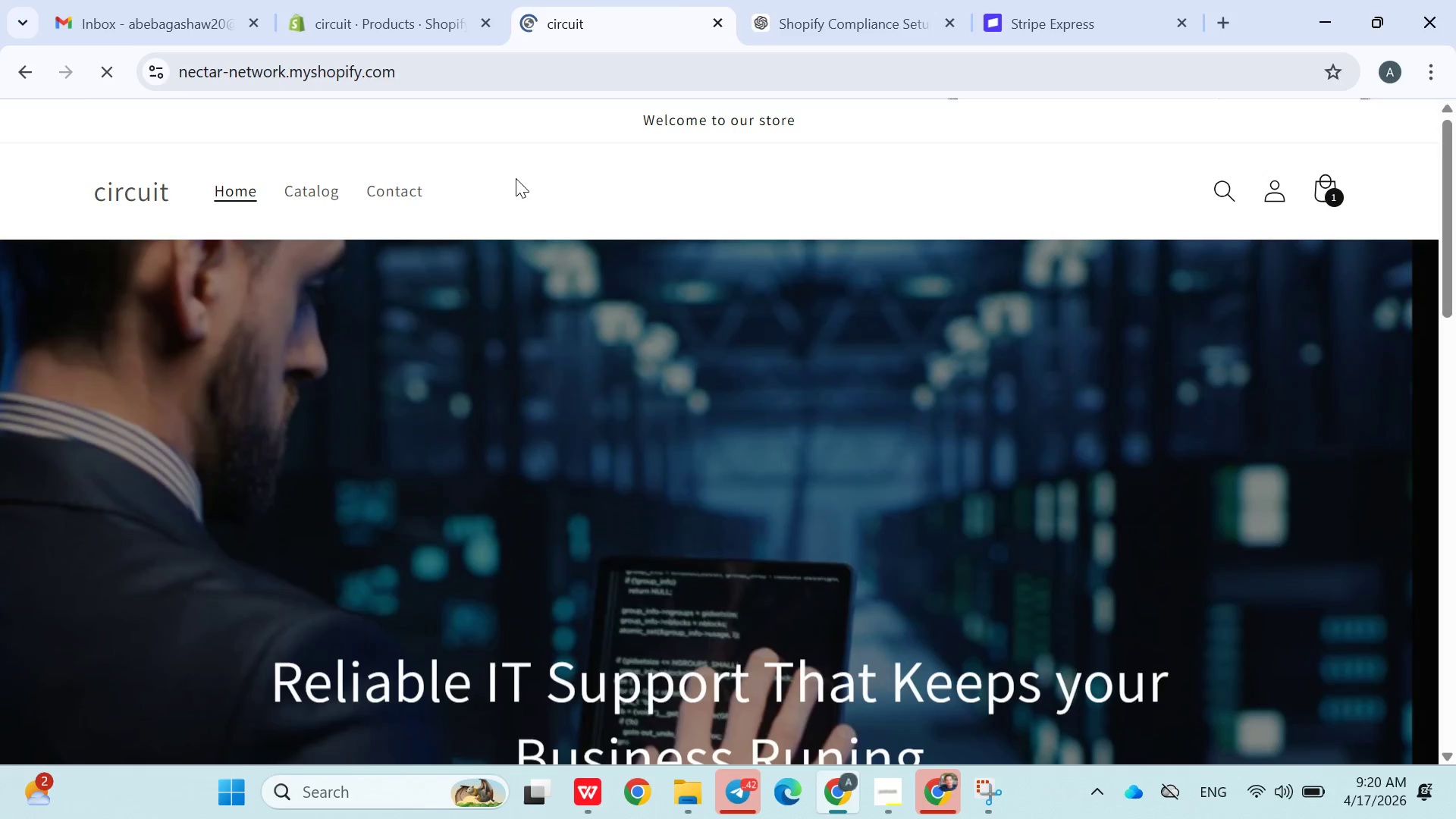 
scroll: coordinate [515, 184], scroll_direction: none, amount: 0.0
 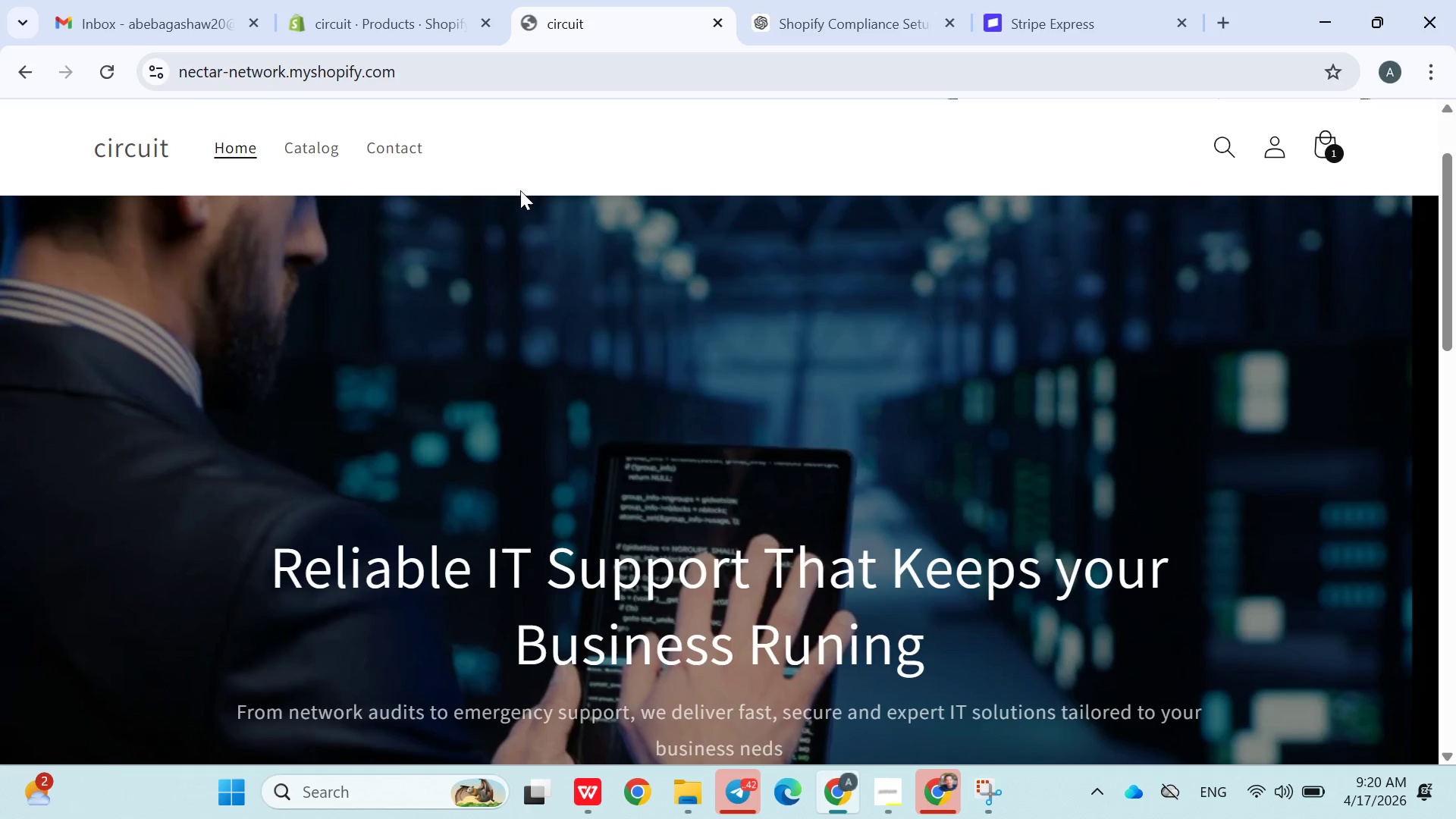 